 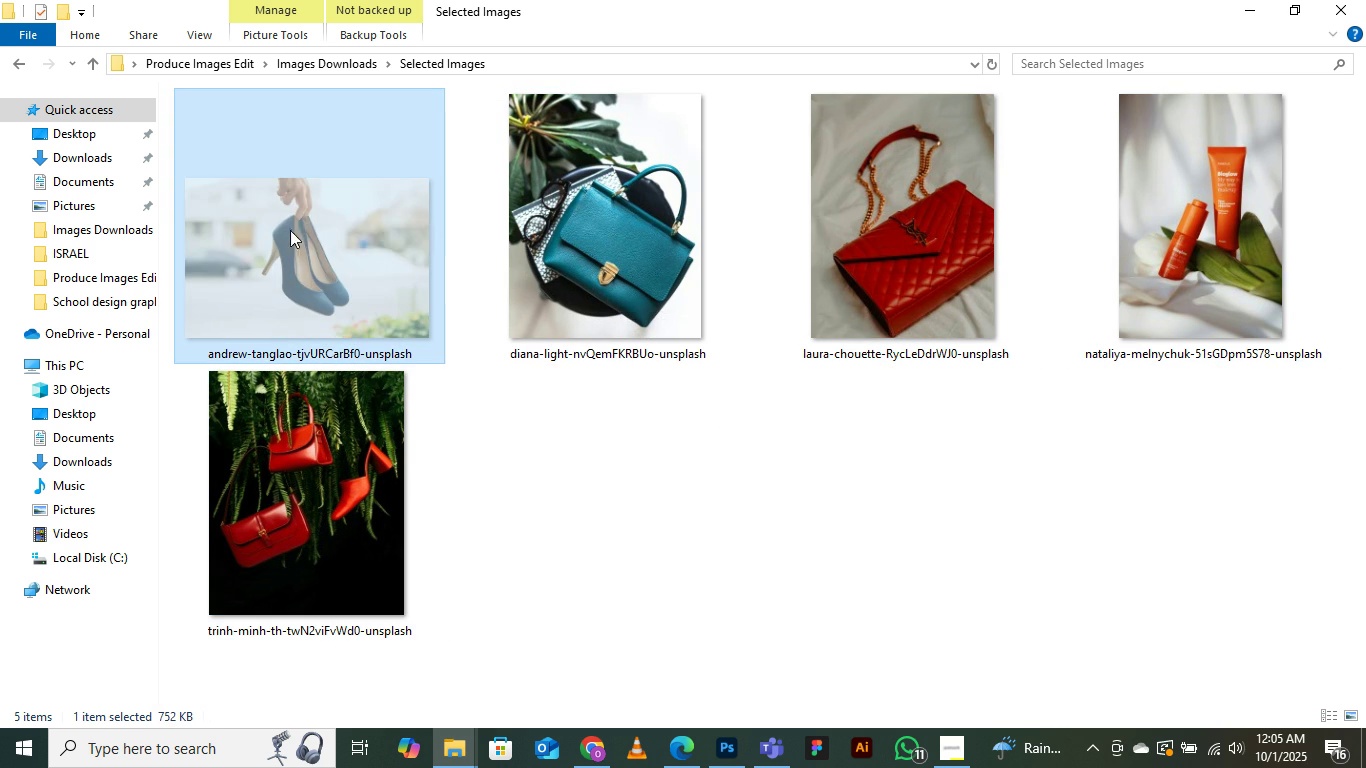 
left_click([368, 45])
 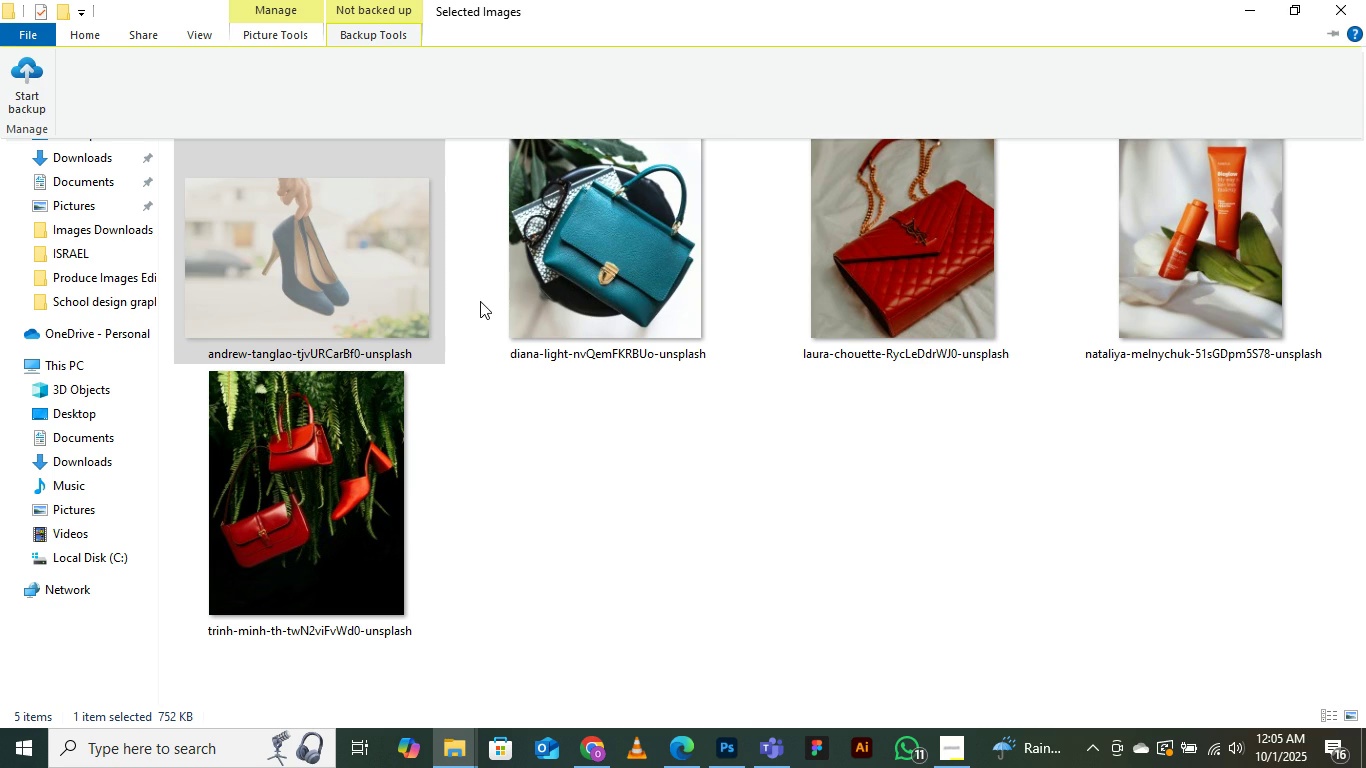 
left_click([503, 359])
 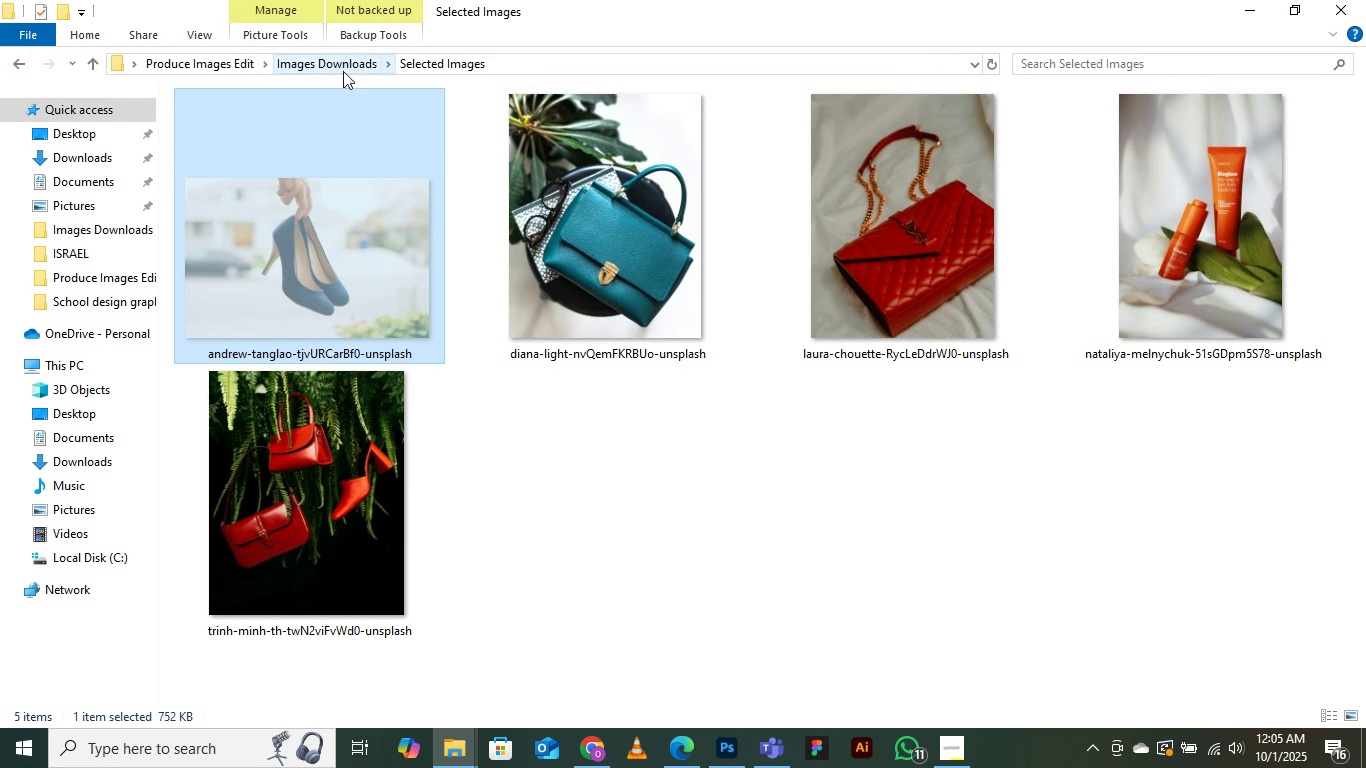 
right_click([616, 492])
 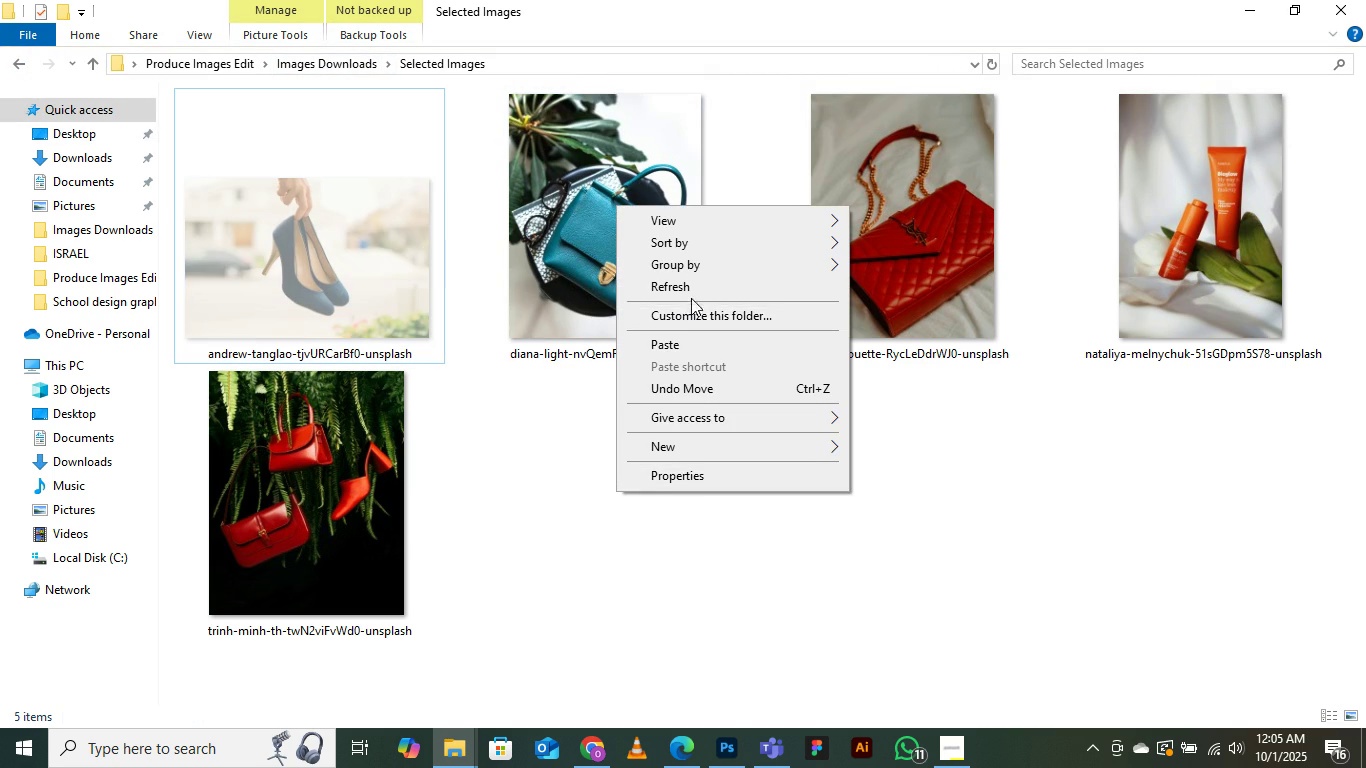 
left_click([671, 284])
 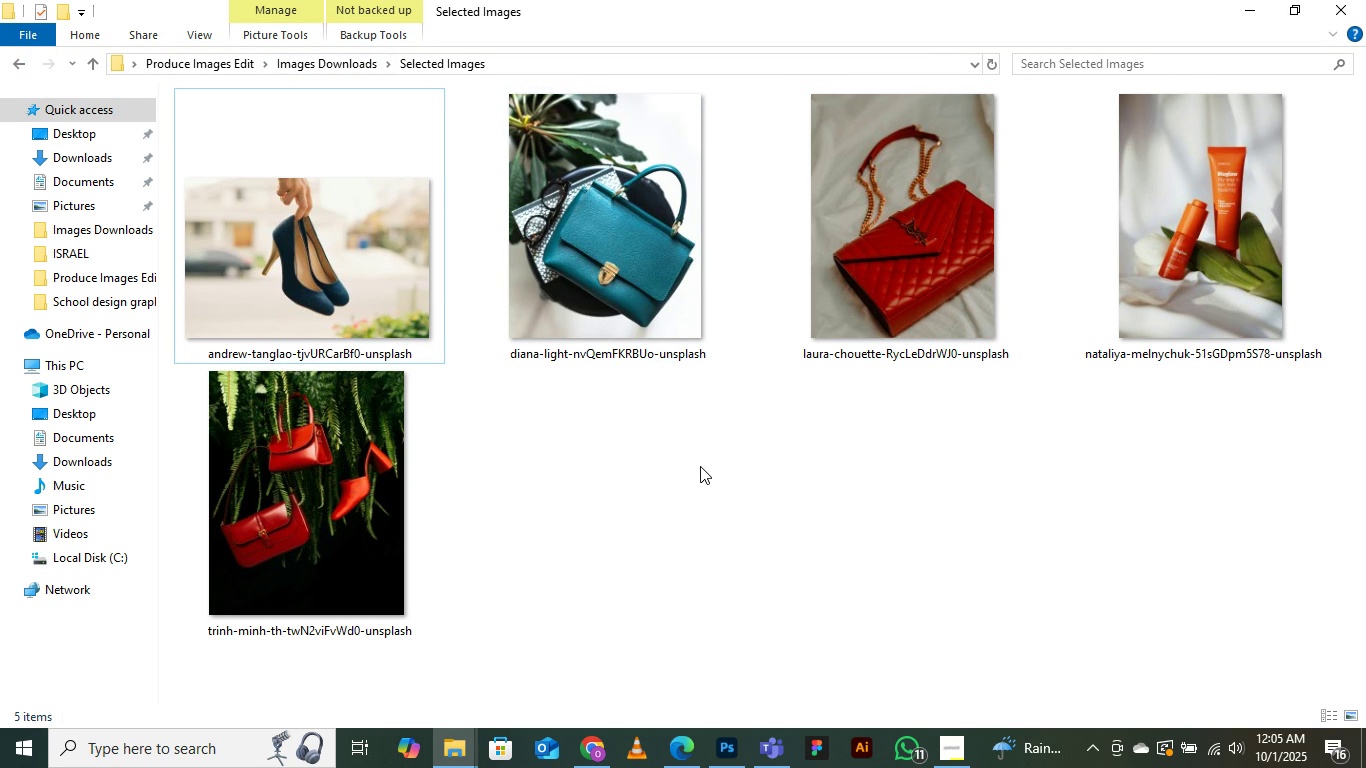 
wait(9.38)
 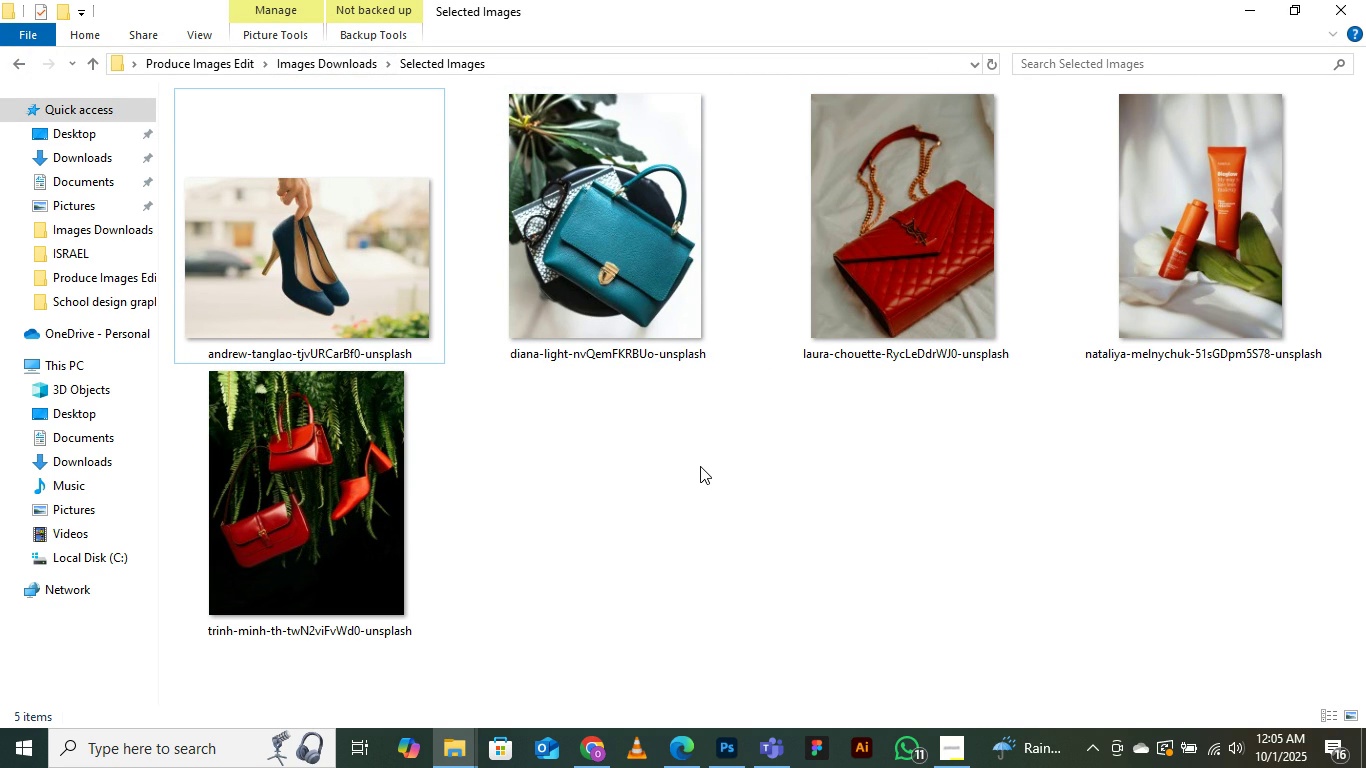 
left_click([566, 194])
 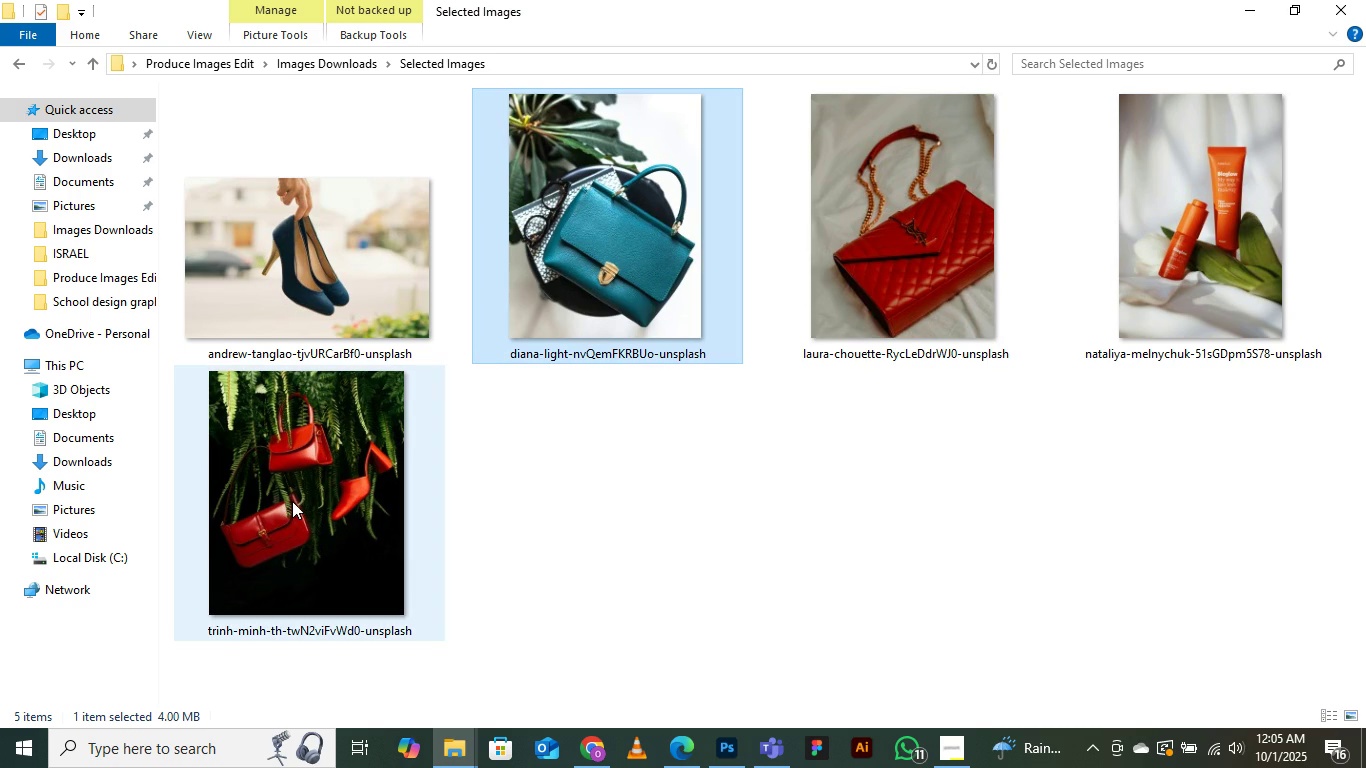 
left_click([292, 501])
 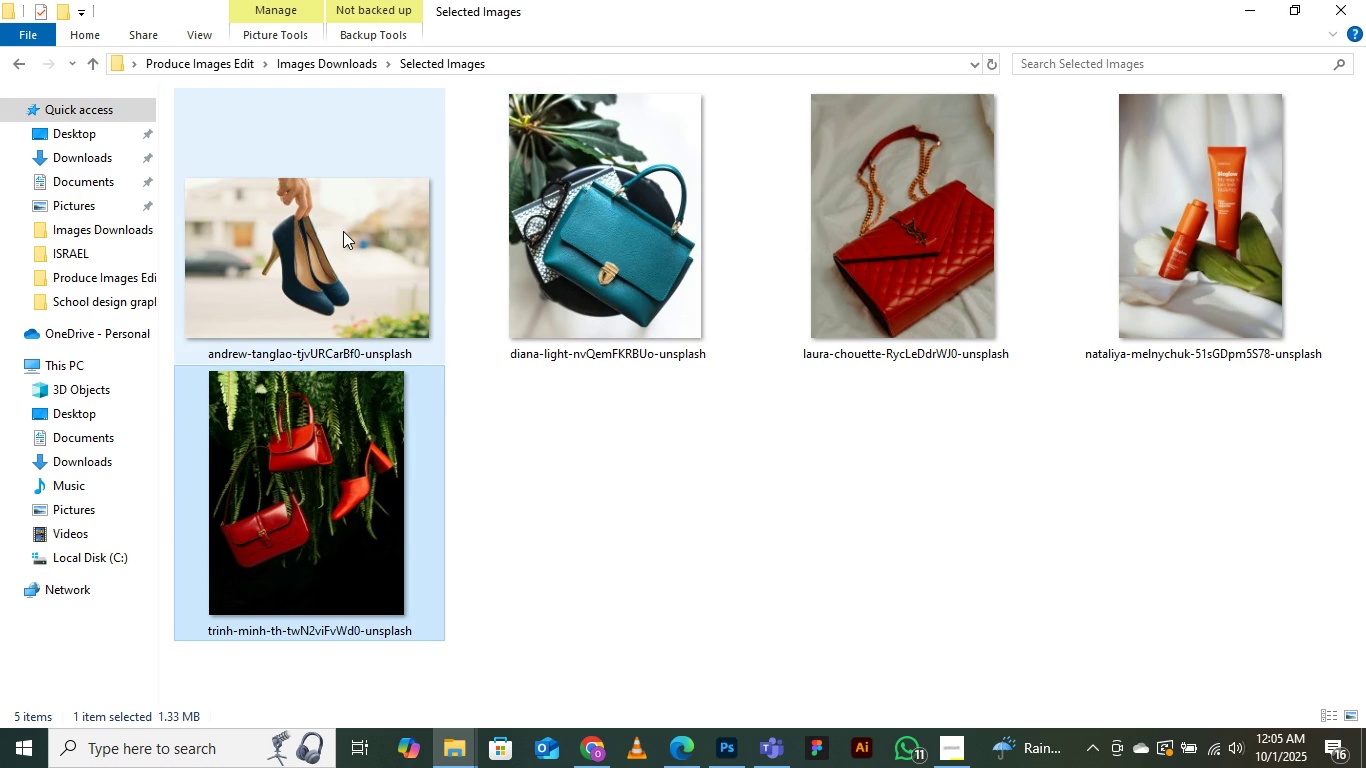 
left_click([343, 231])
 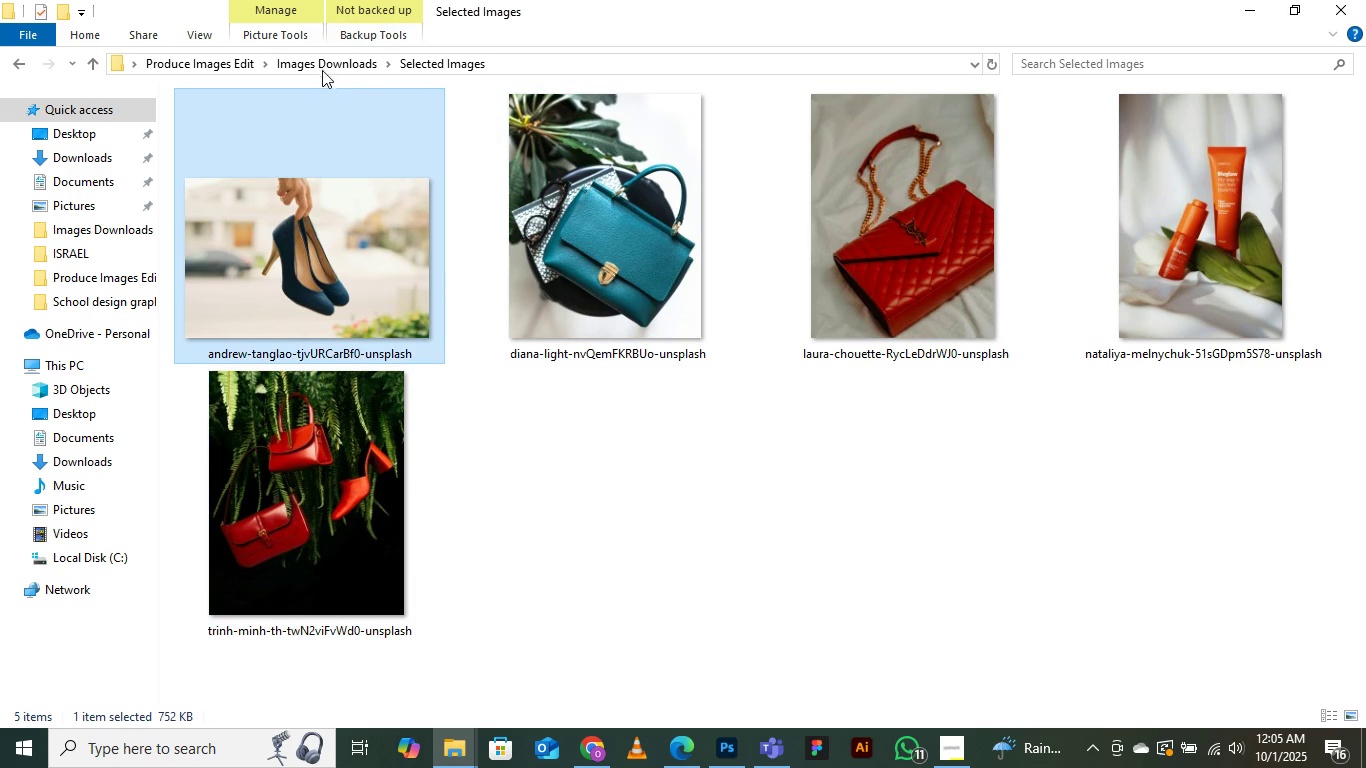 
left_click([322, 67])
 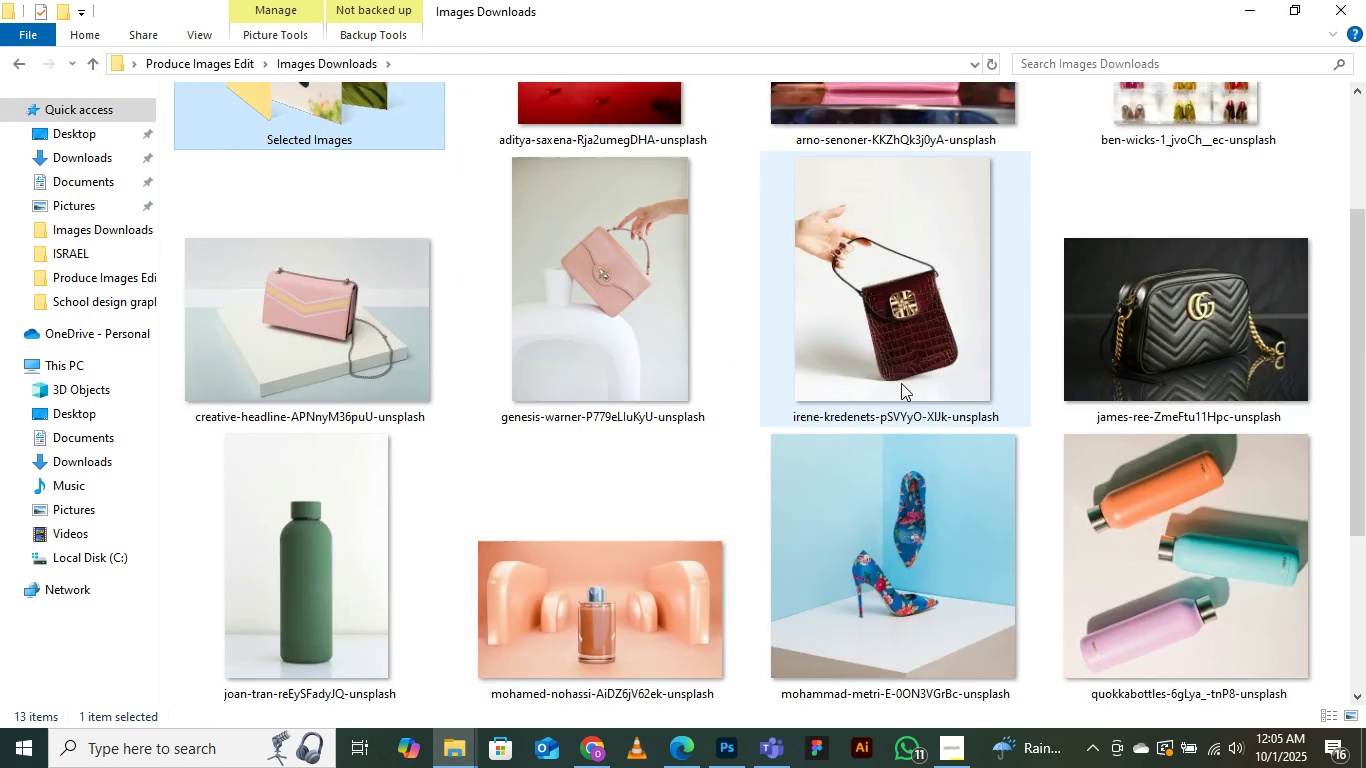 
scroll: coordinate [901, 383], scroll_direction: down, amount: 2.0
 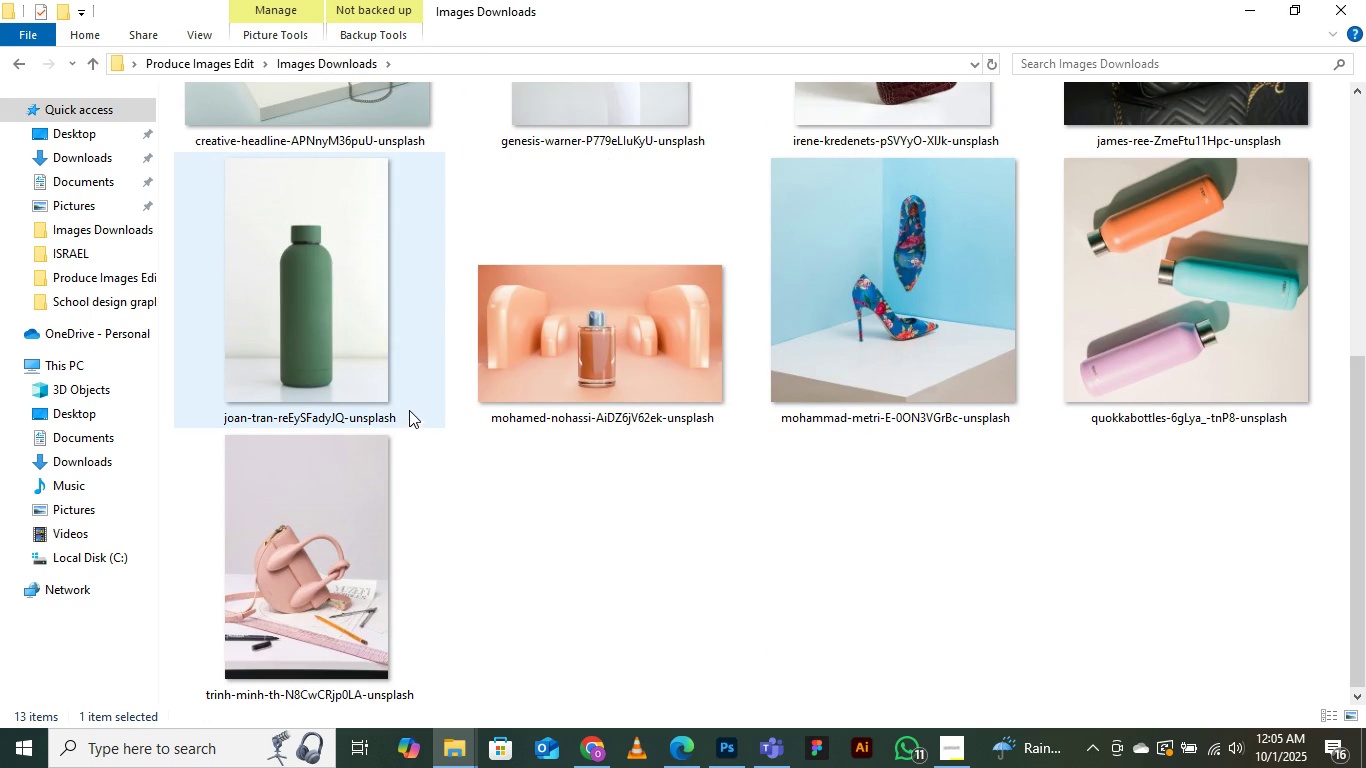 
left_click([305, 250])